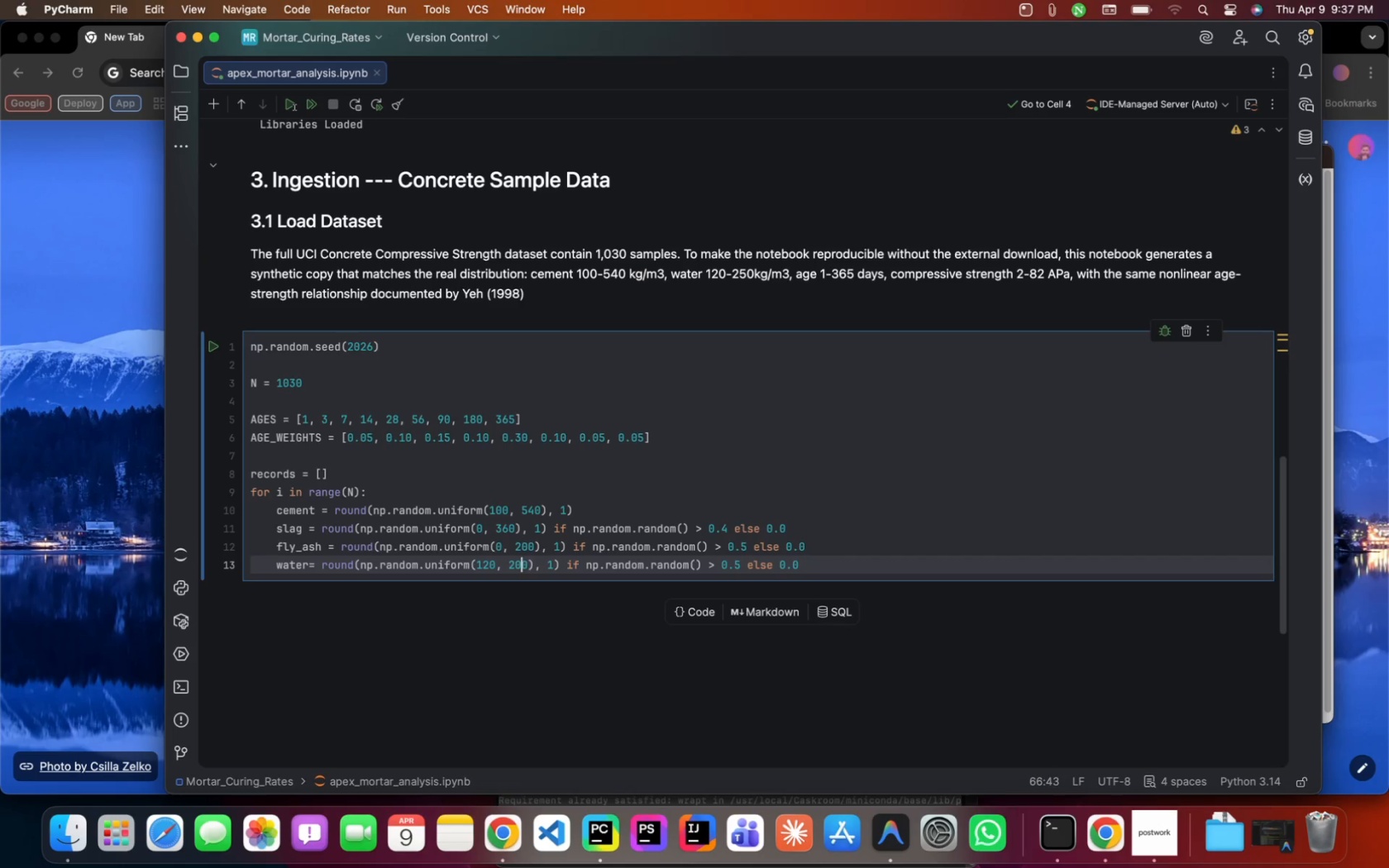 
key(ArrowRight)
 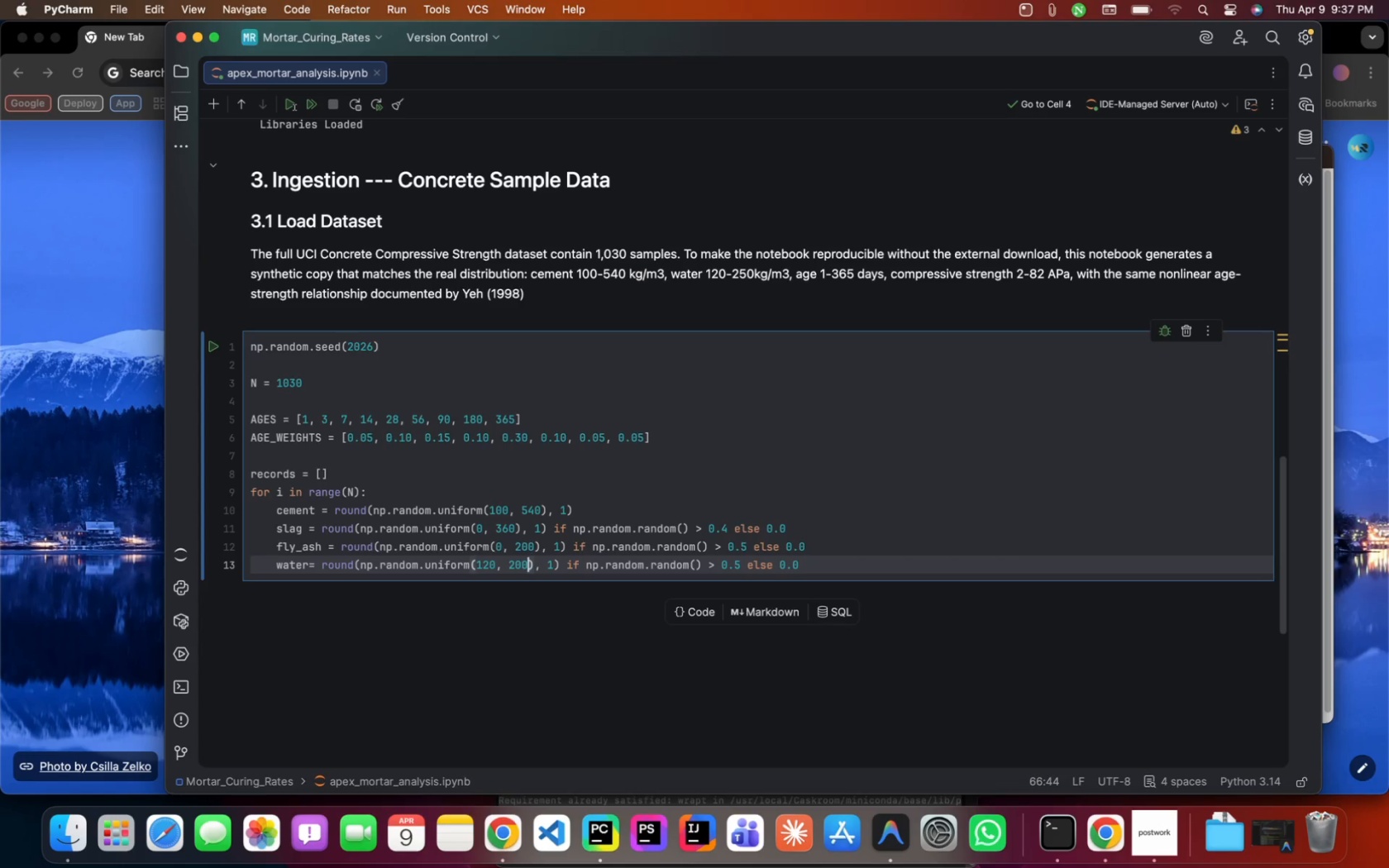 
key(Backspace)
 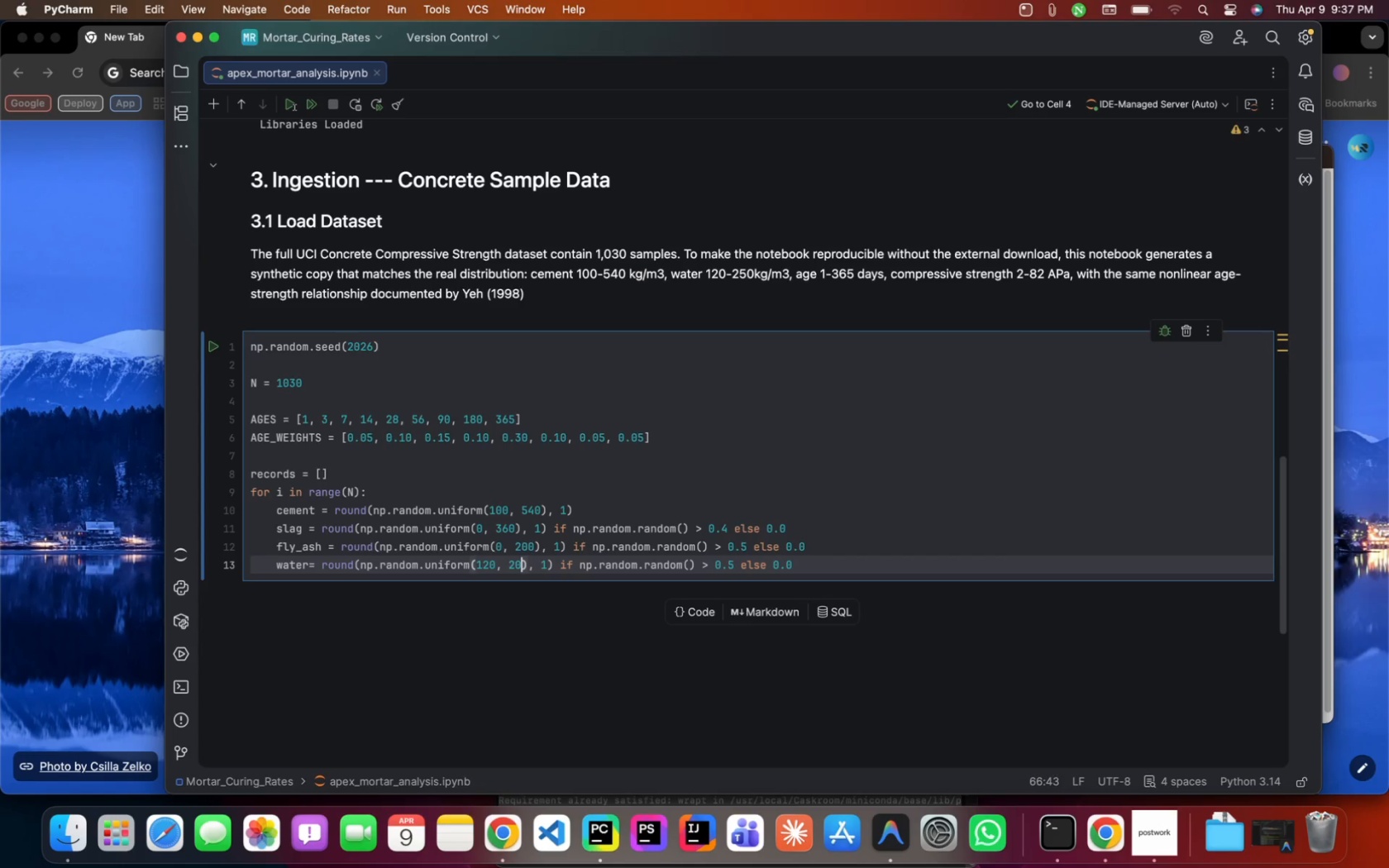 
key(Backspace)
 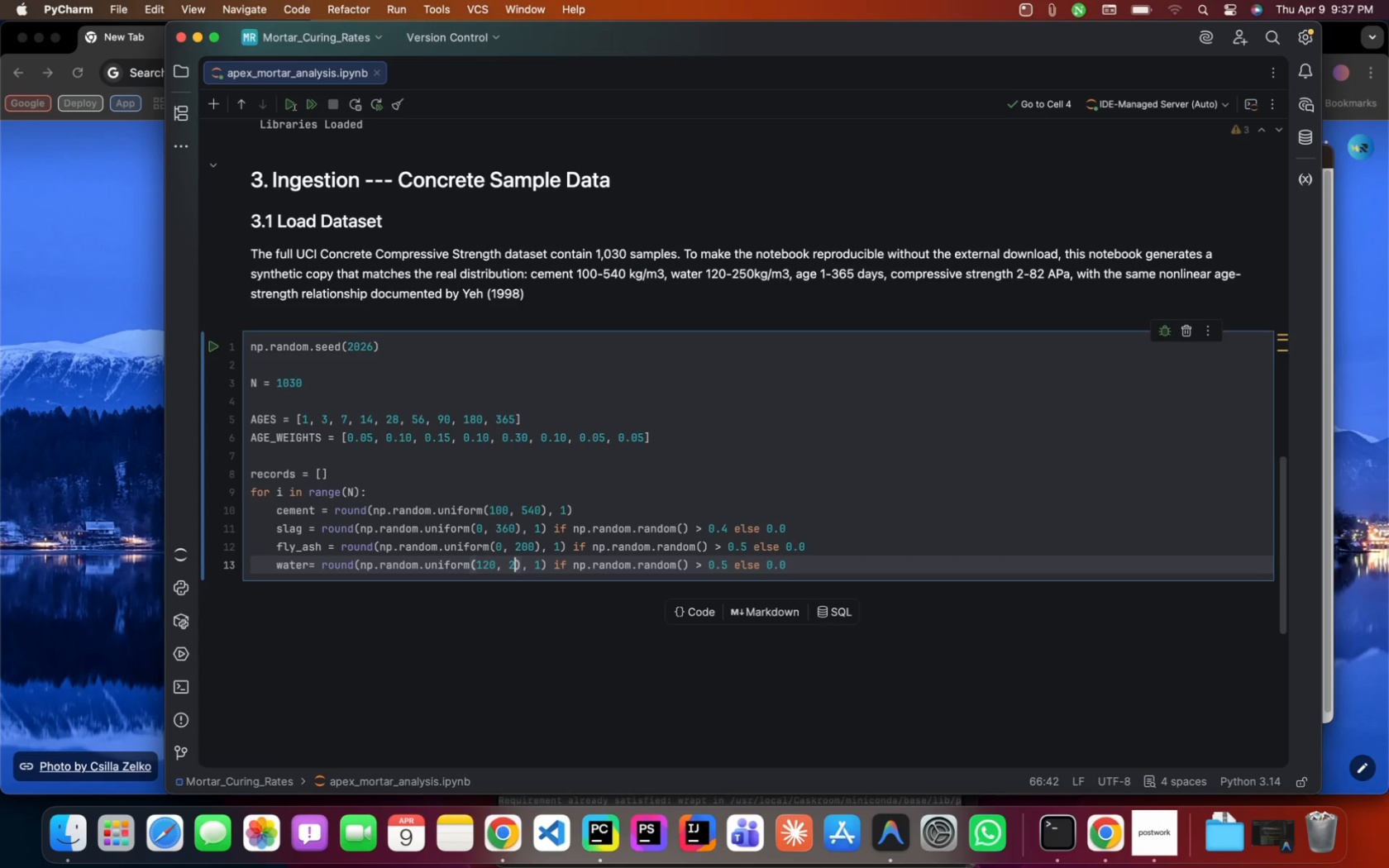 
key(Numpad5)
 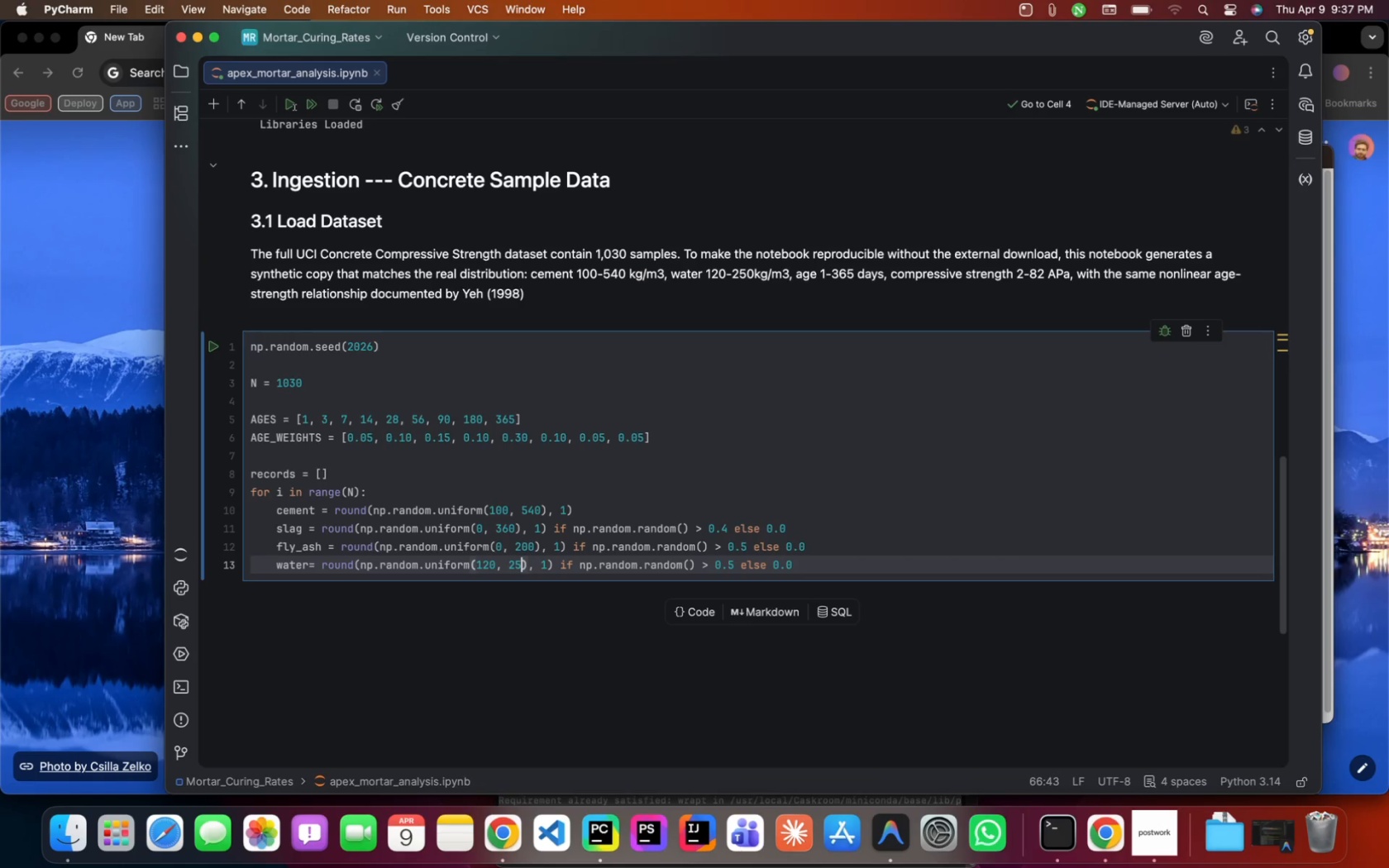 
key(Numpad0)
 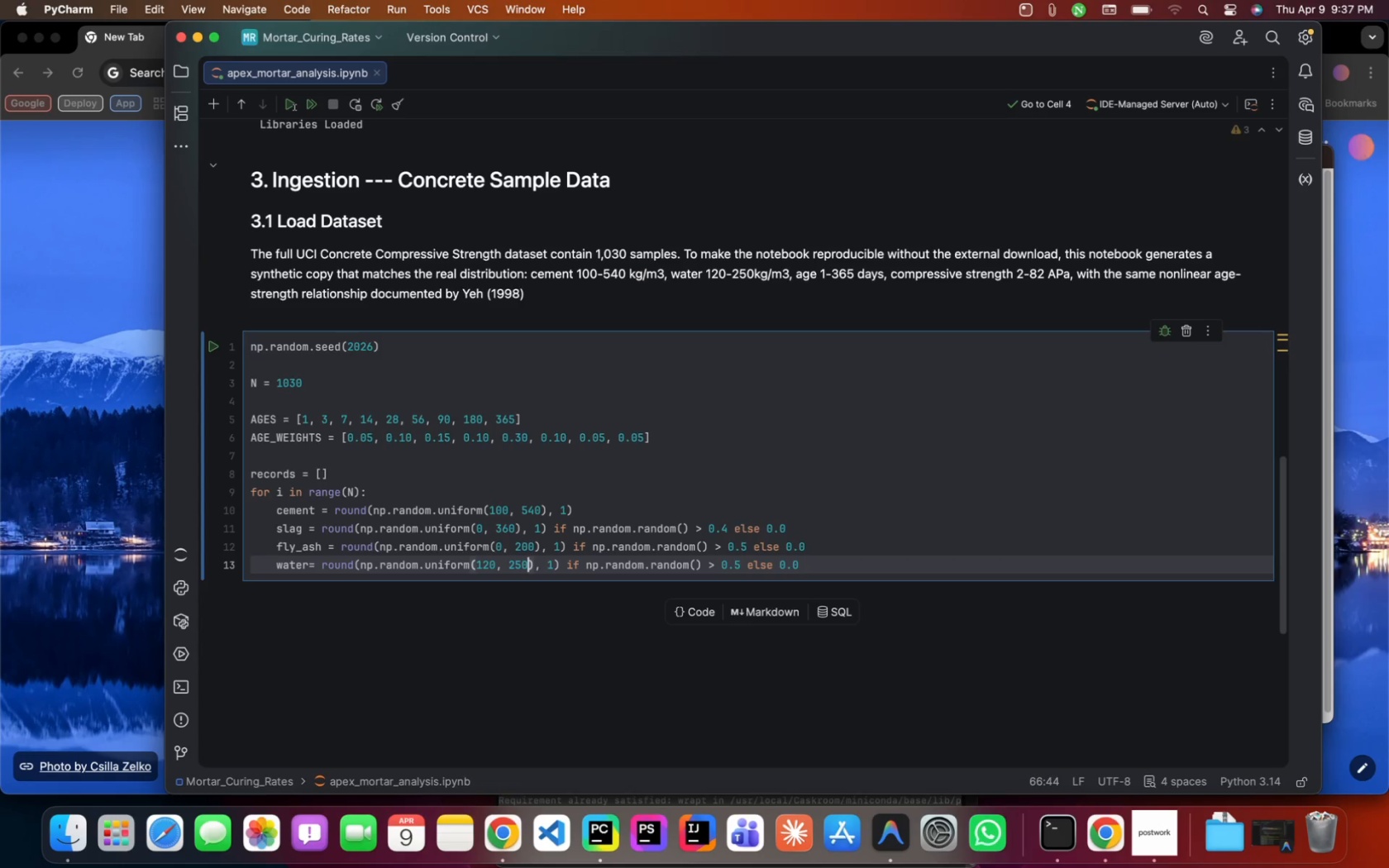 
key(ArrowRight)
 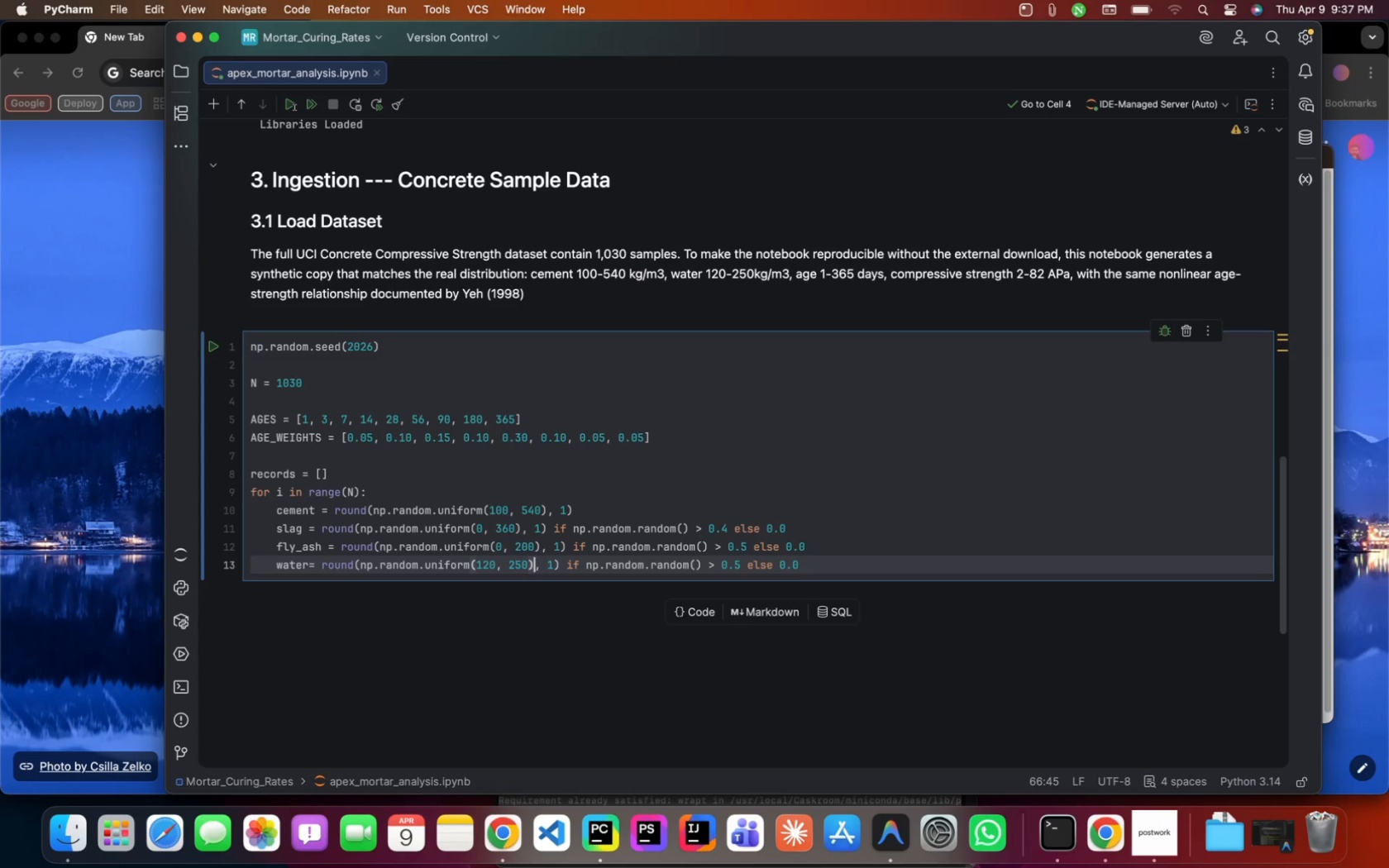 
key(ArrowRight)
 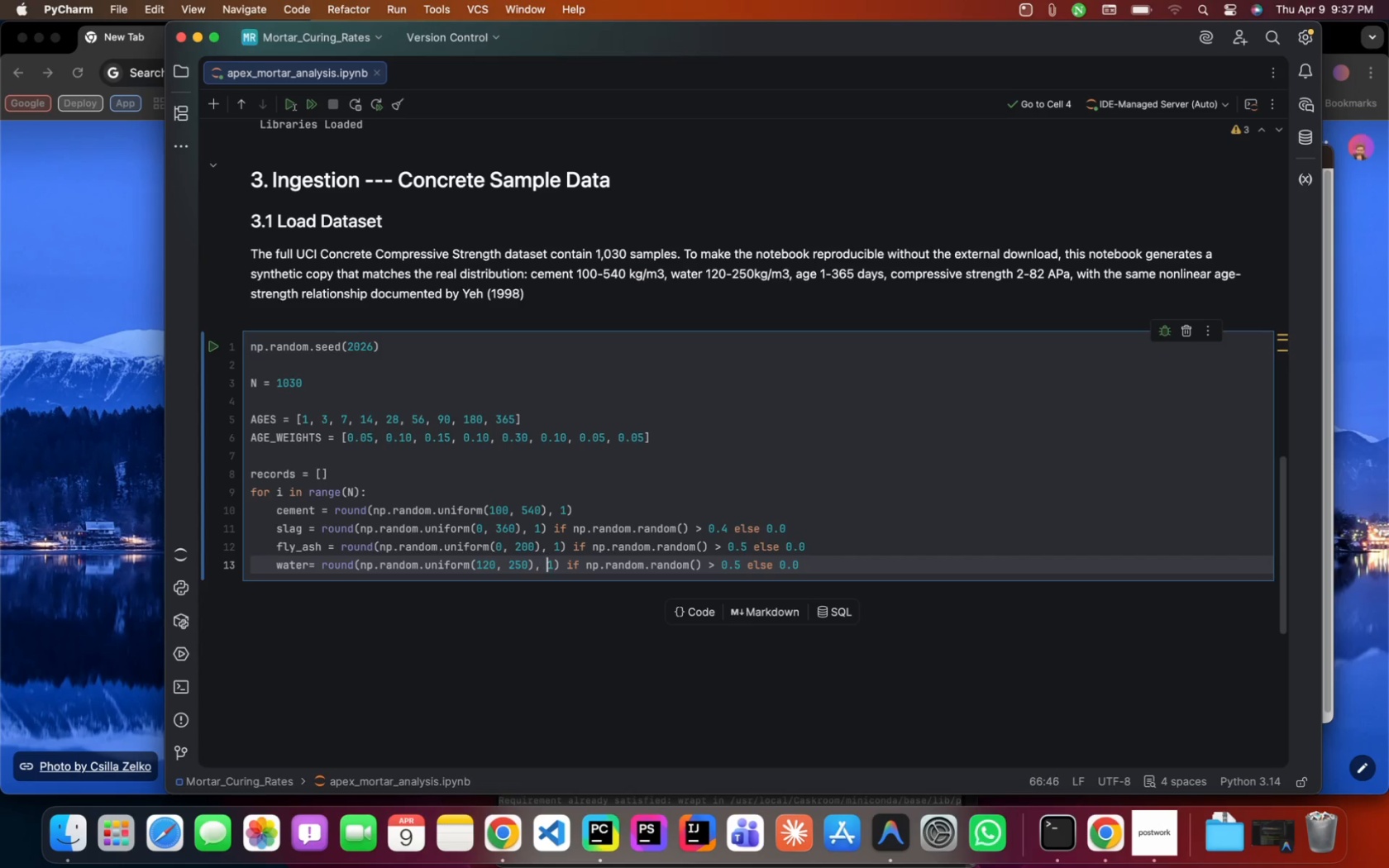 
key(ArrowRight)
 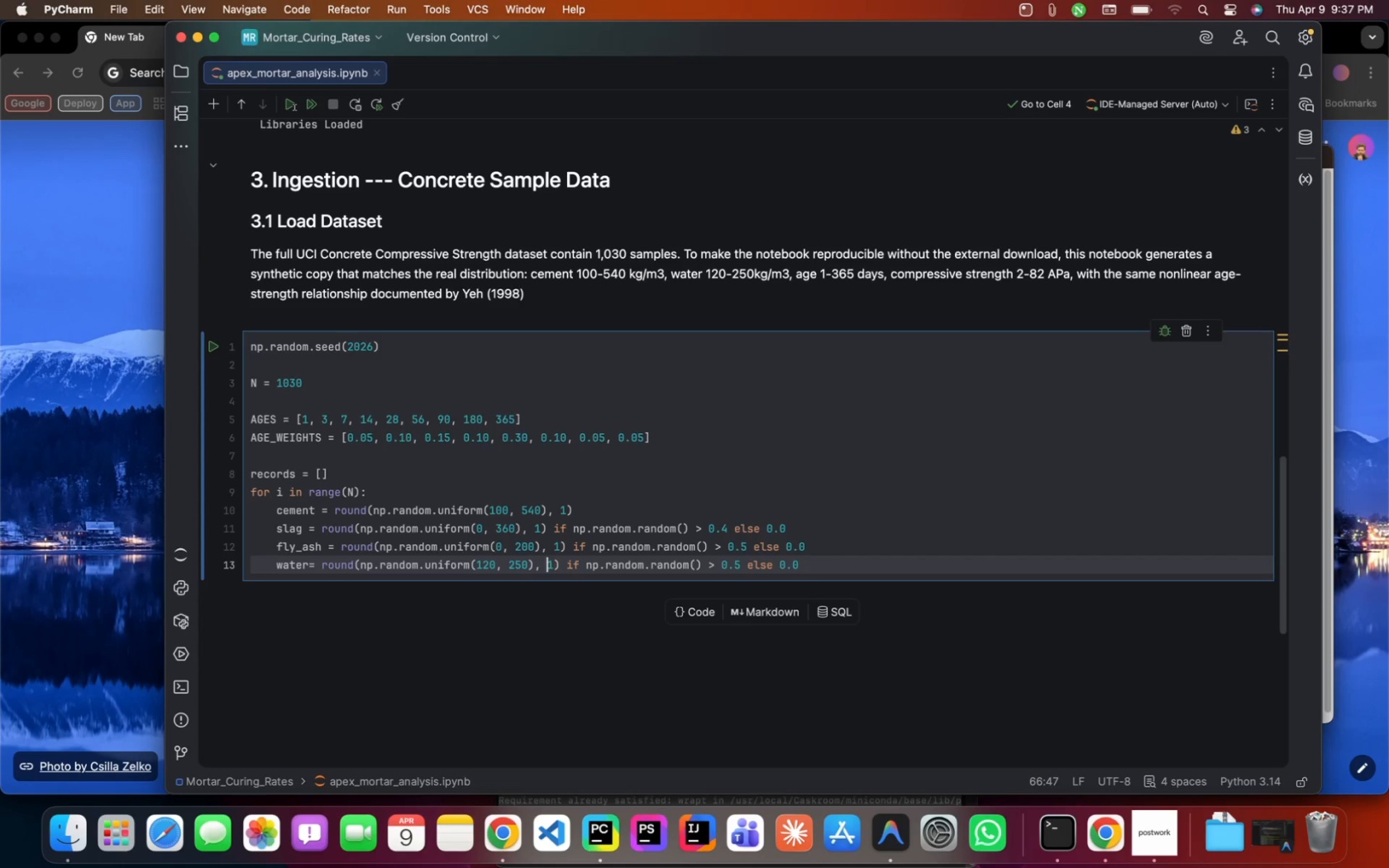 
key(ArrowRight)
 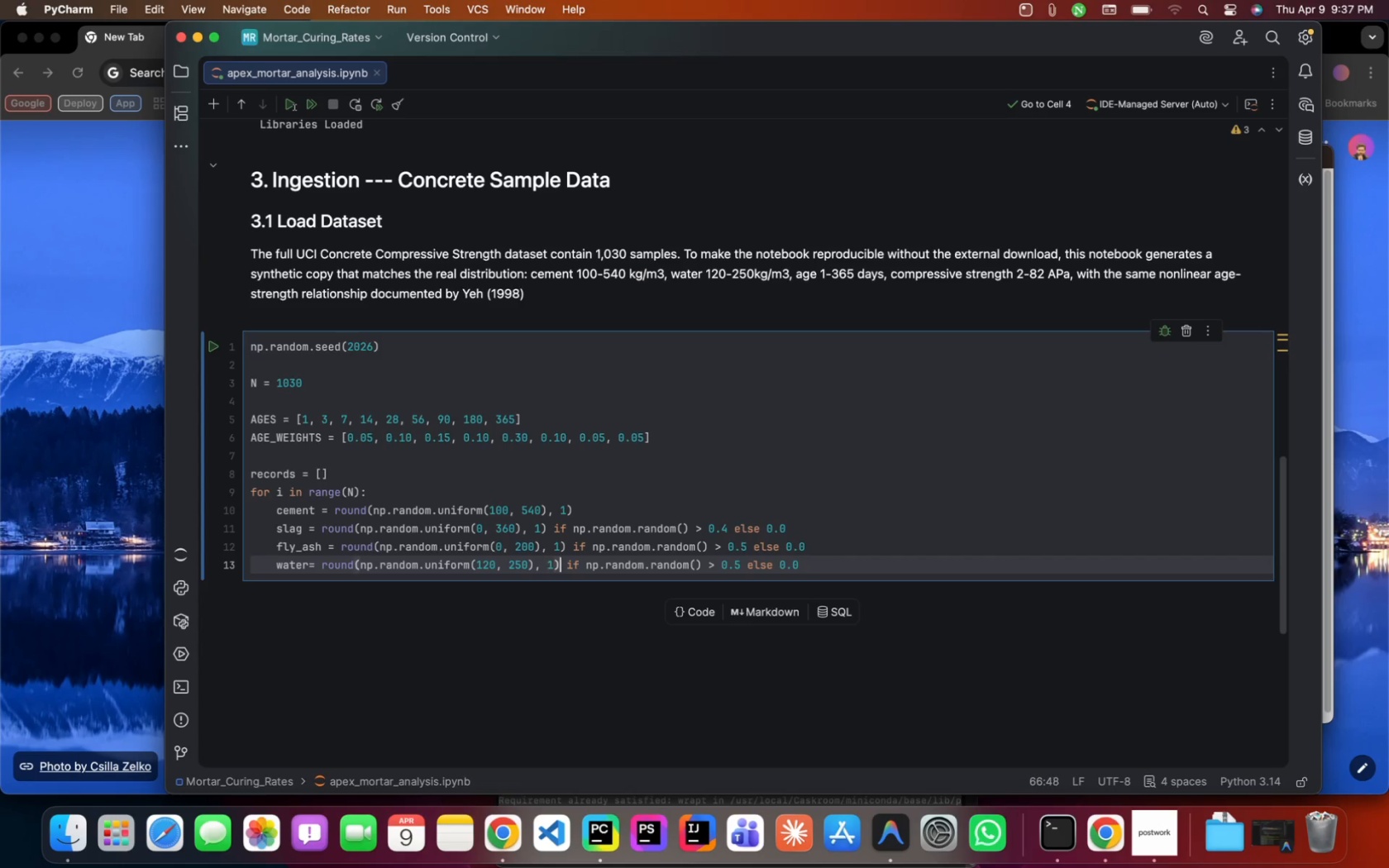 
hold_key(key=ArrowRight, duration=1.53)
 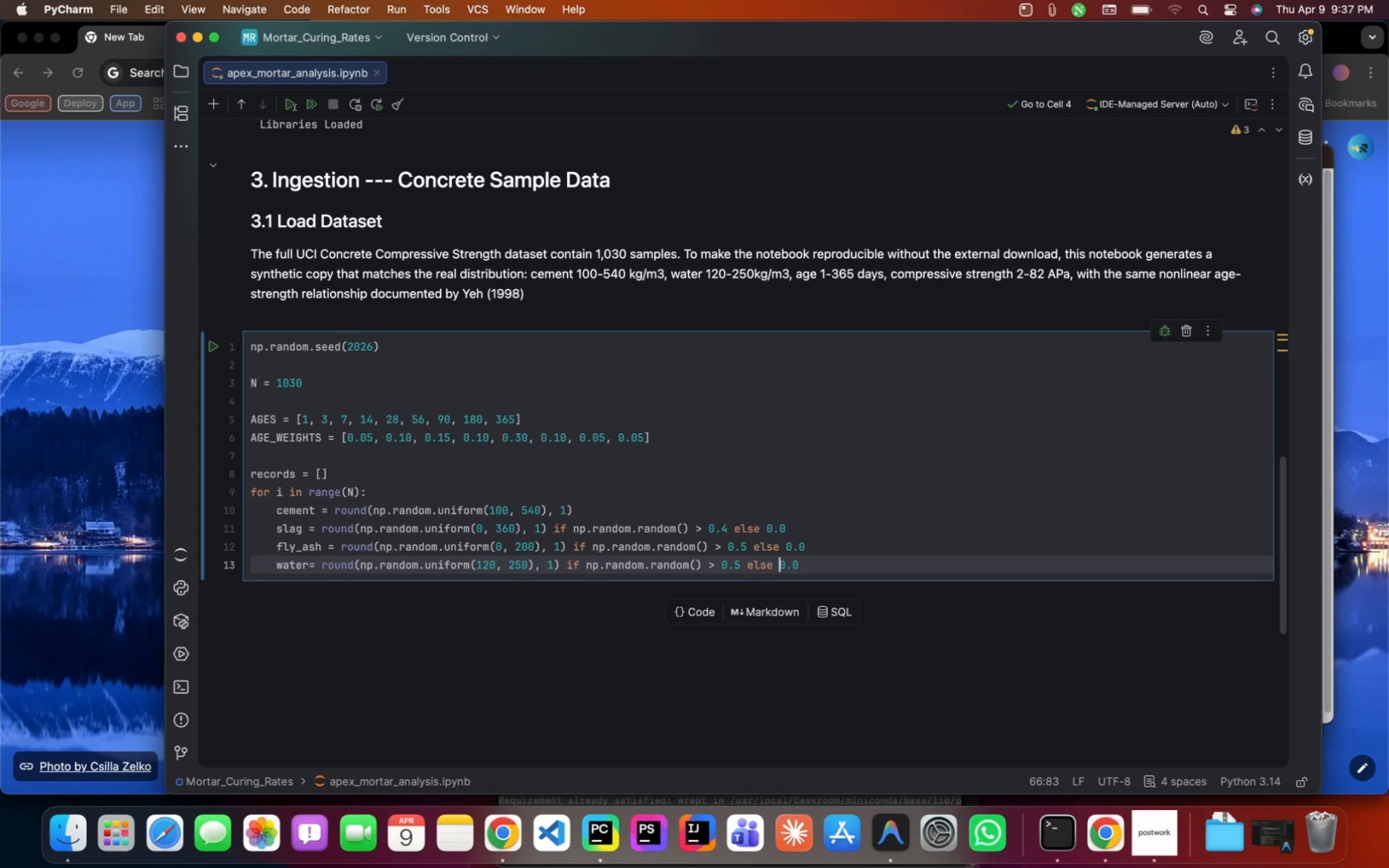 
key(ArrowRight)
 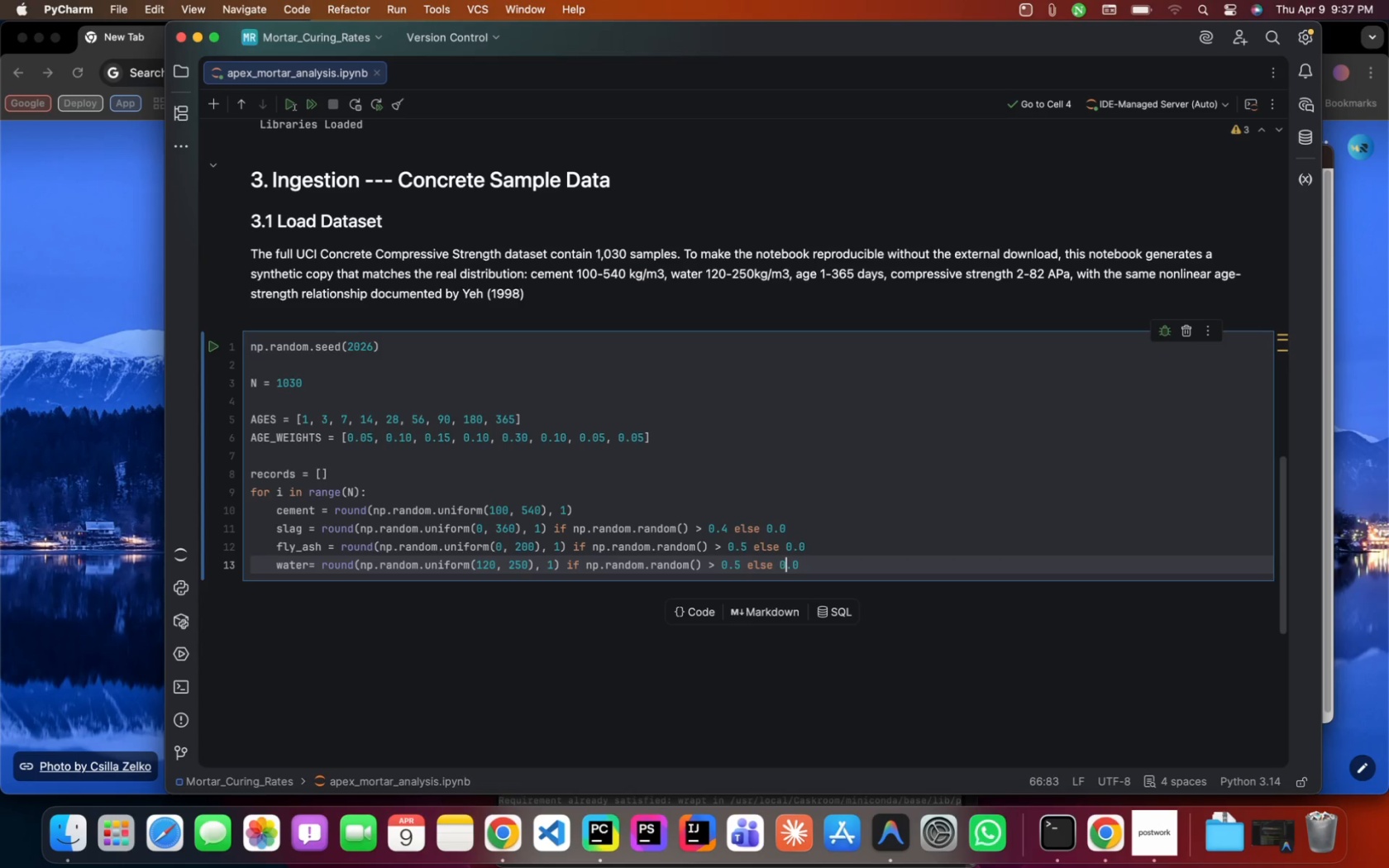 
key(ArrowRight)
 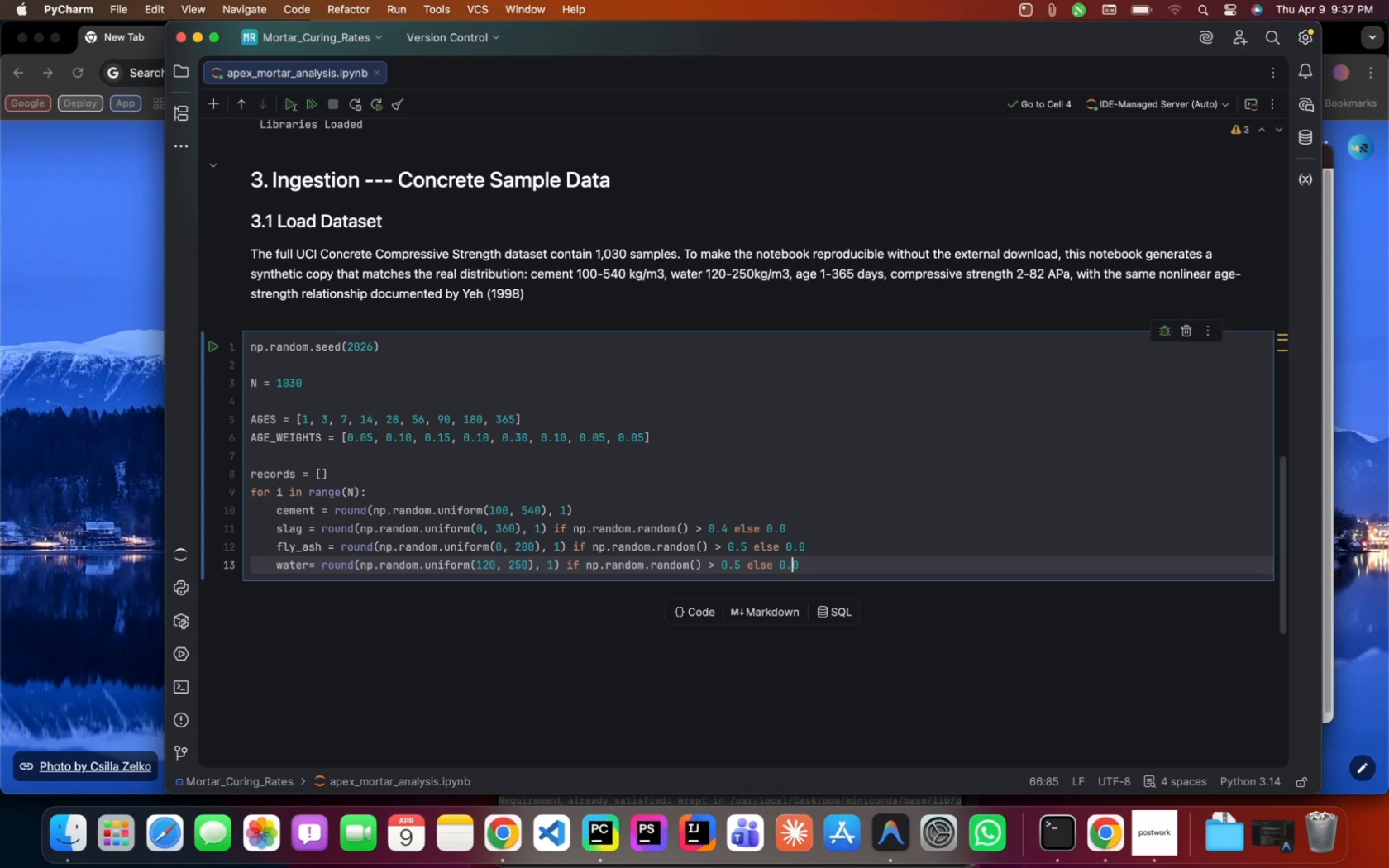 
key(ArrowRight)
 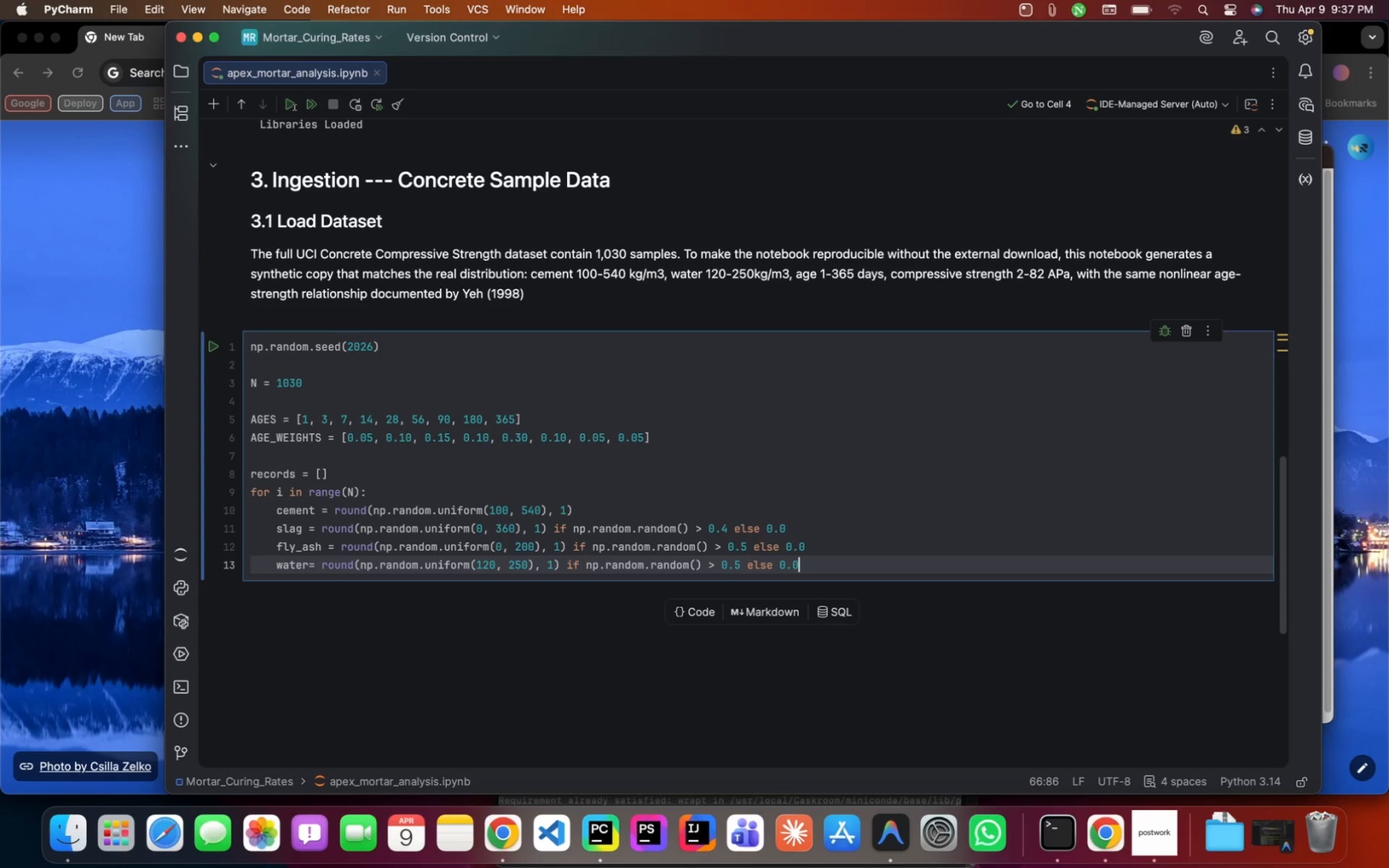 
hold_key(key=Backspace, duration=1.27)
 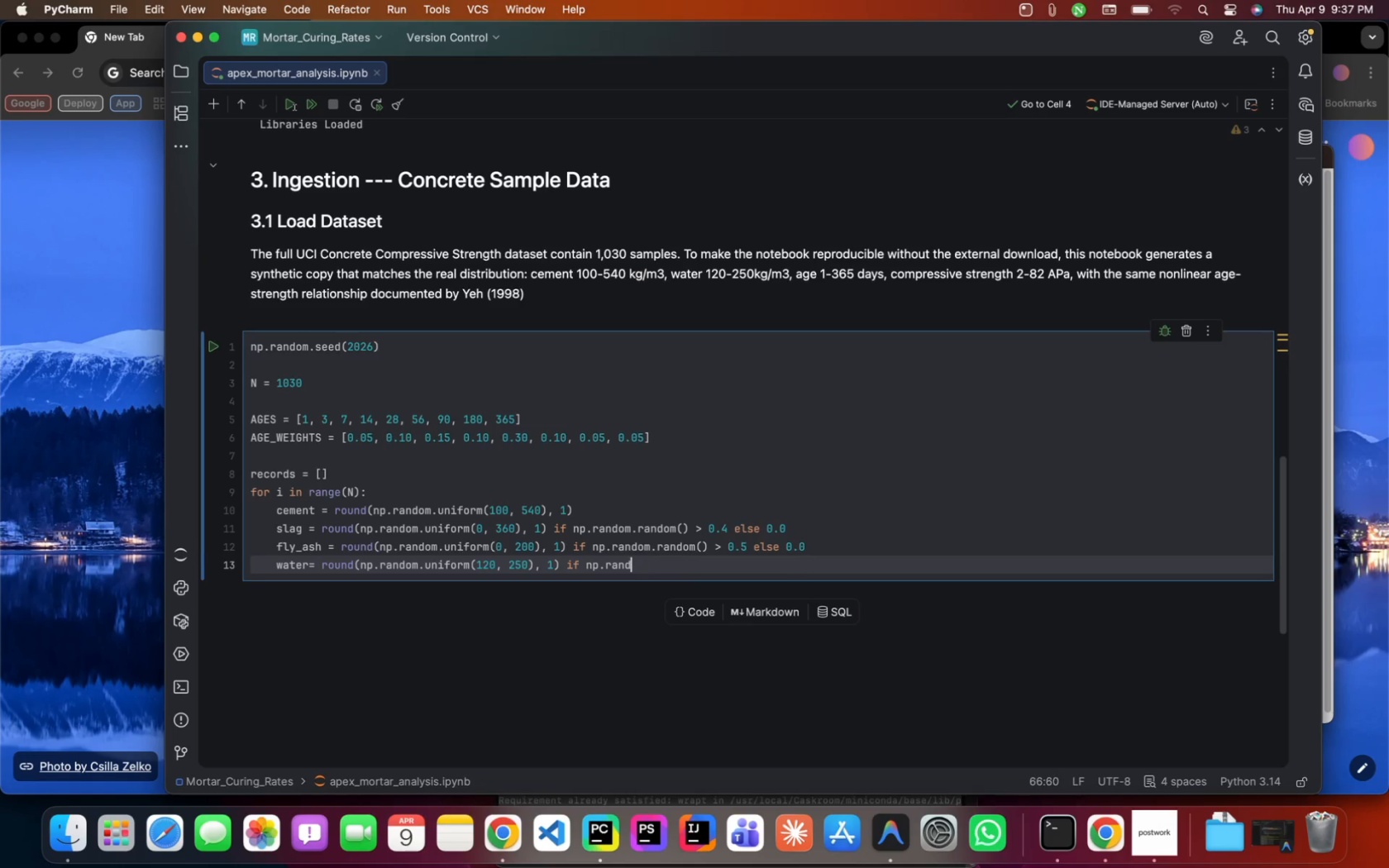 
key(Backspace)
 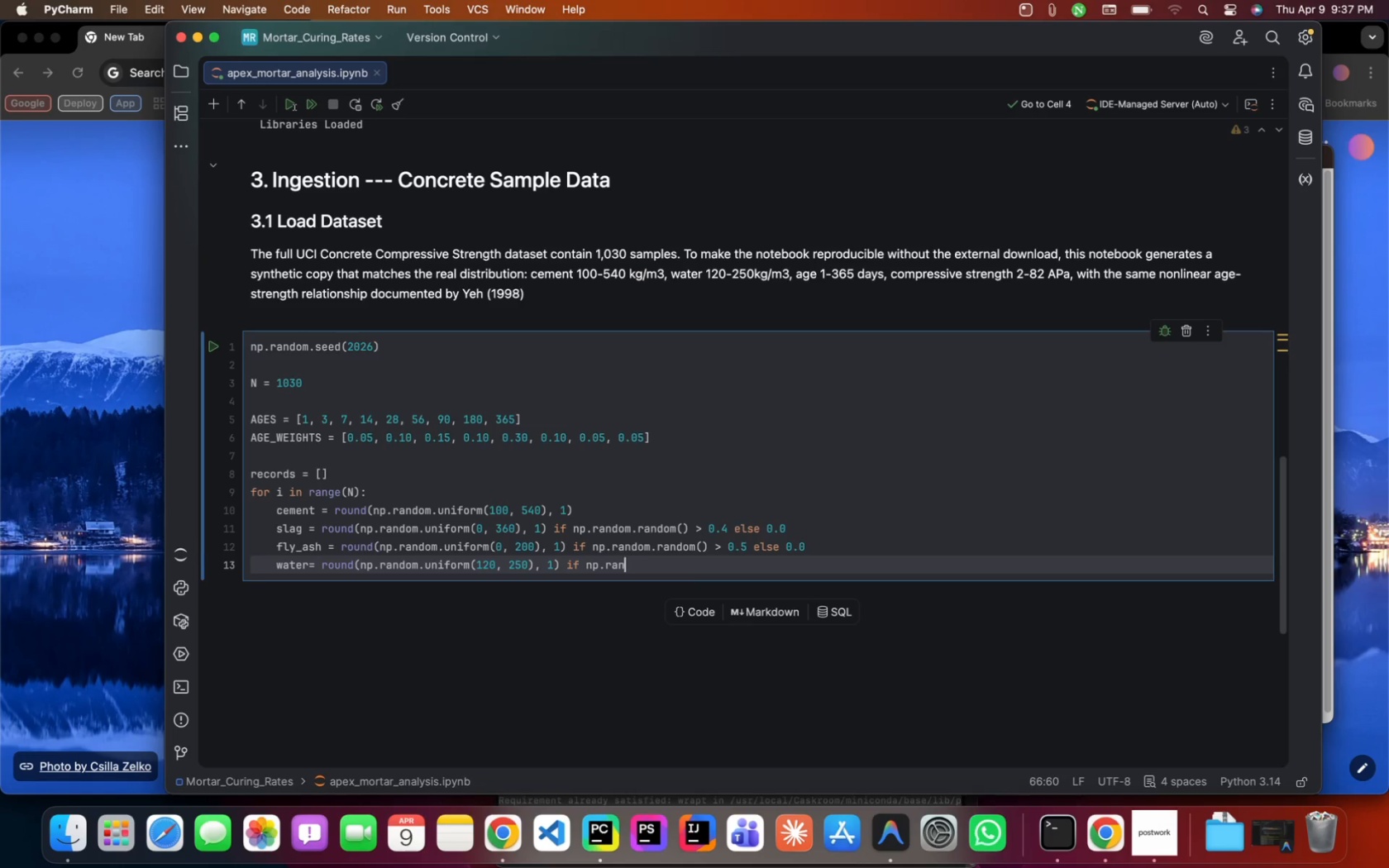 
key(Backspace)
 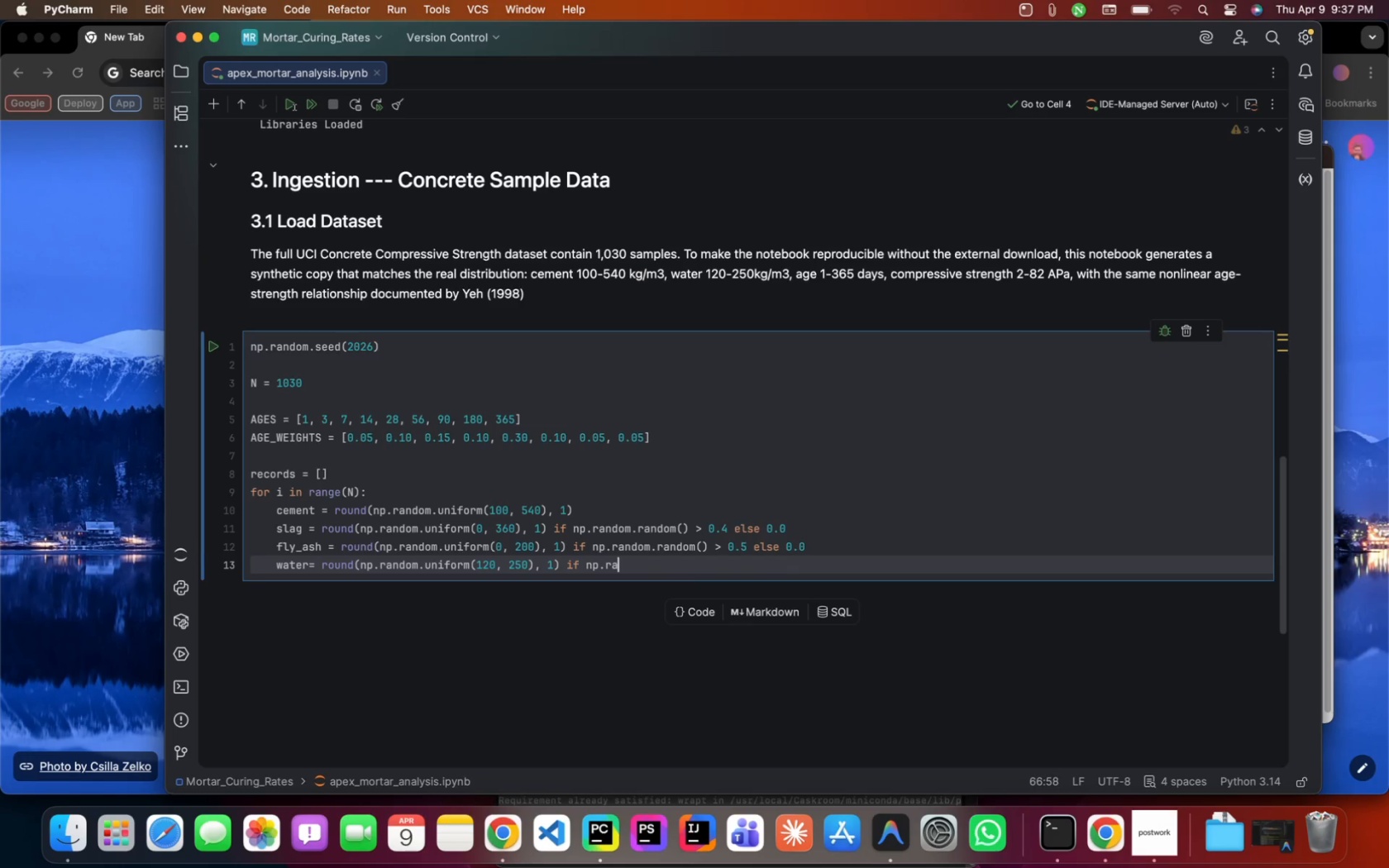 
key(Backspace)
 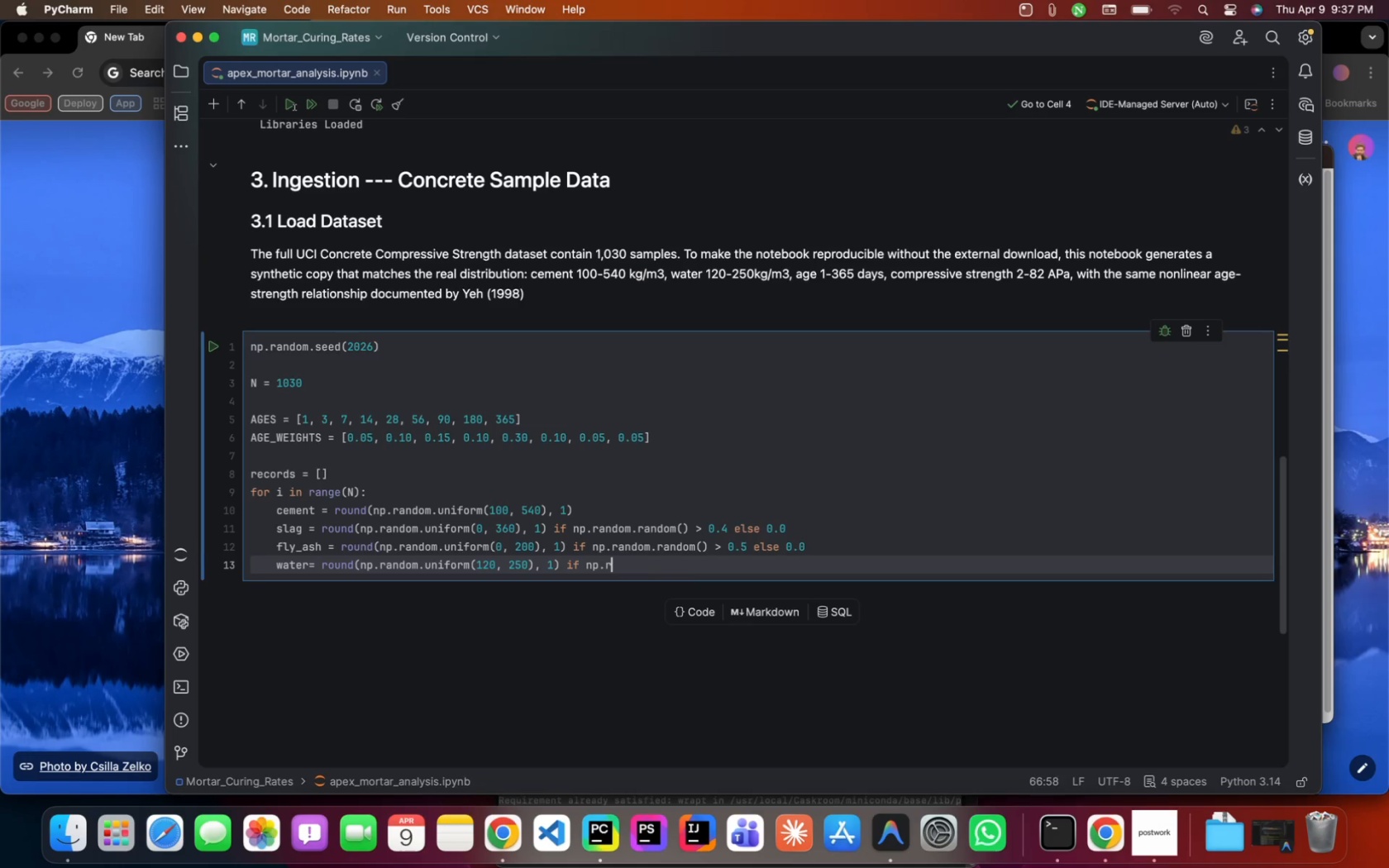 
key(Backspace)
 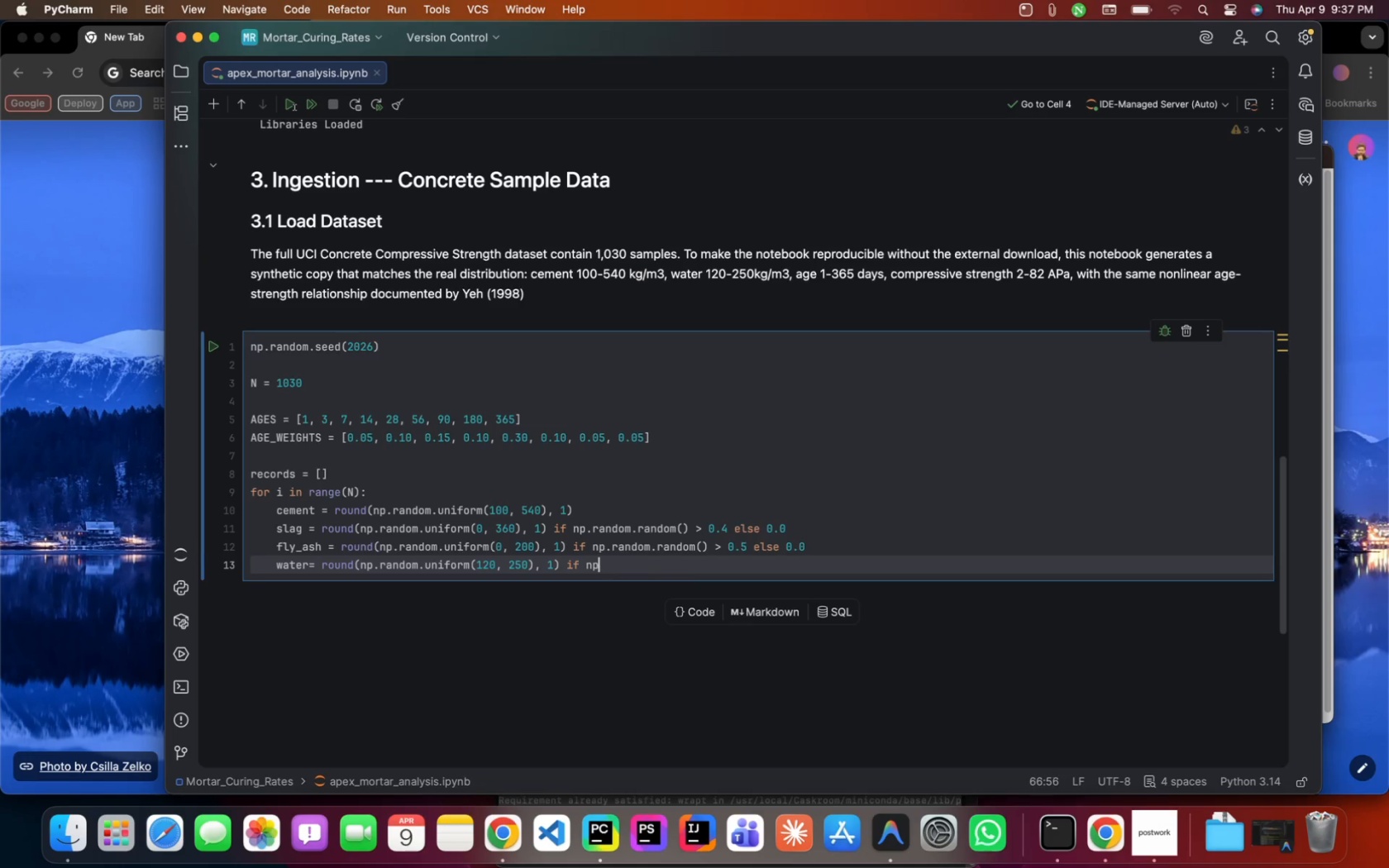 
key(Backspace)
 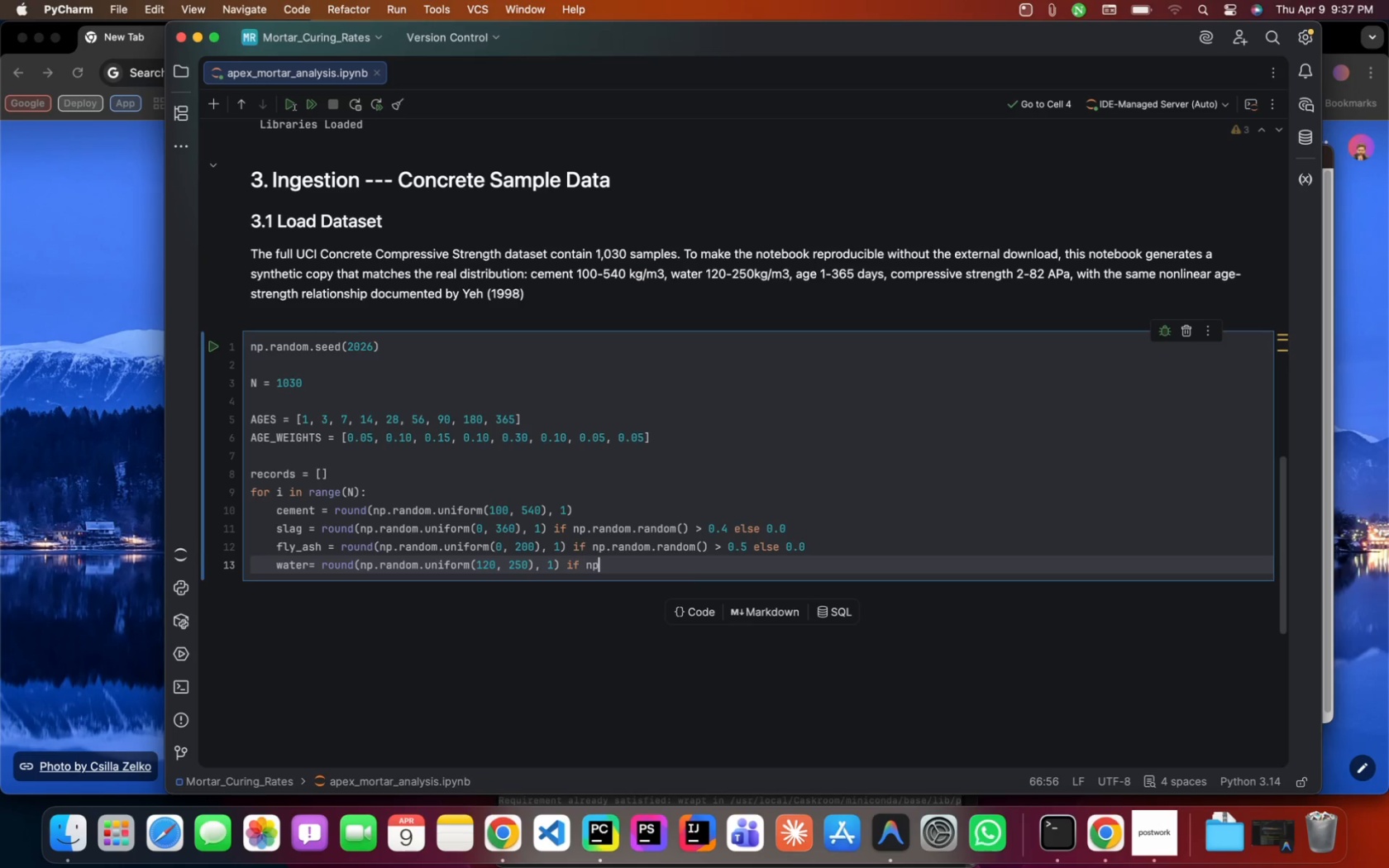 
key(Backspace)
 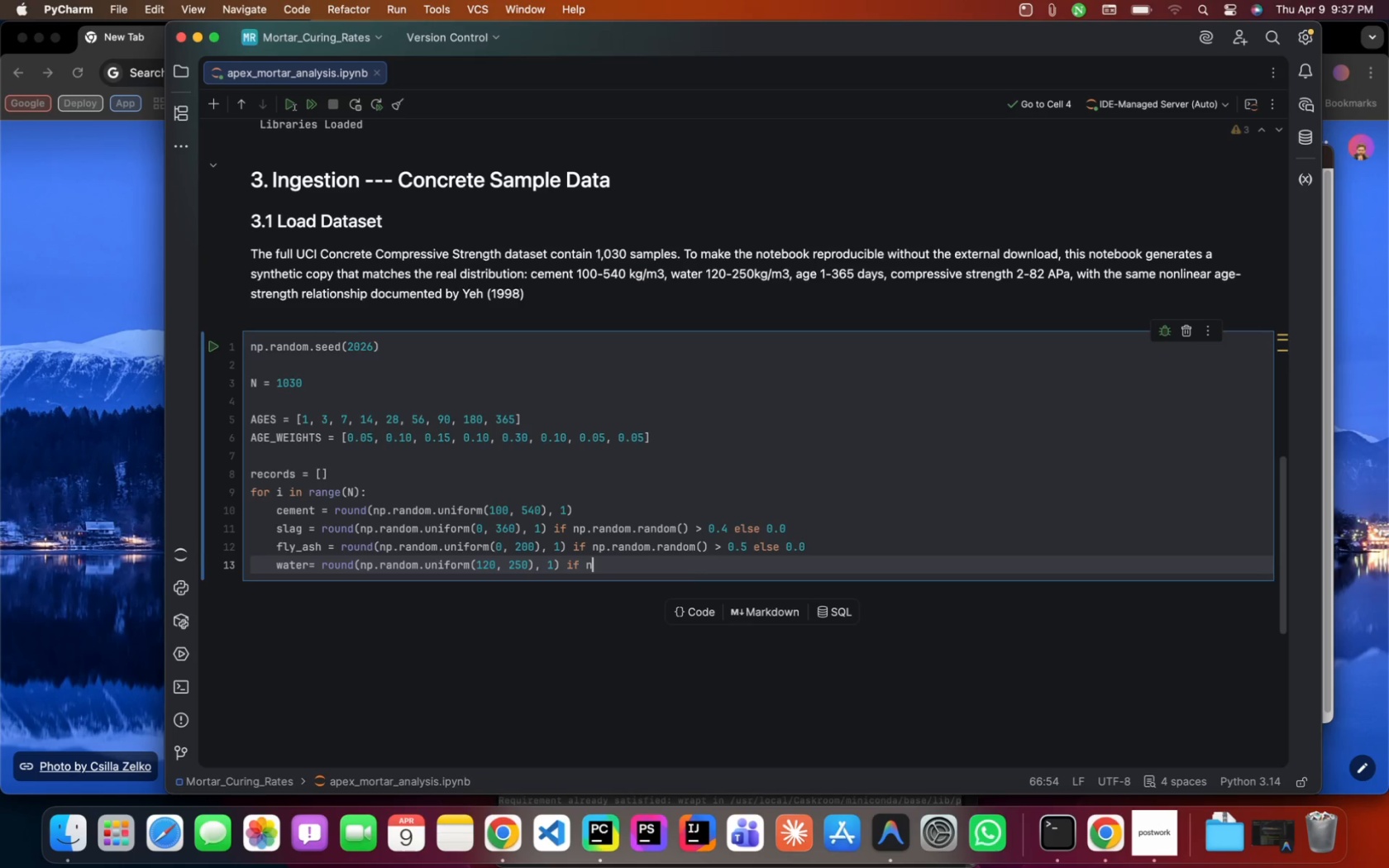 
key(Backspace)
 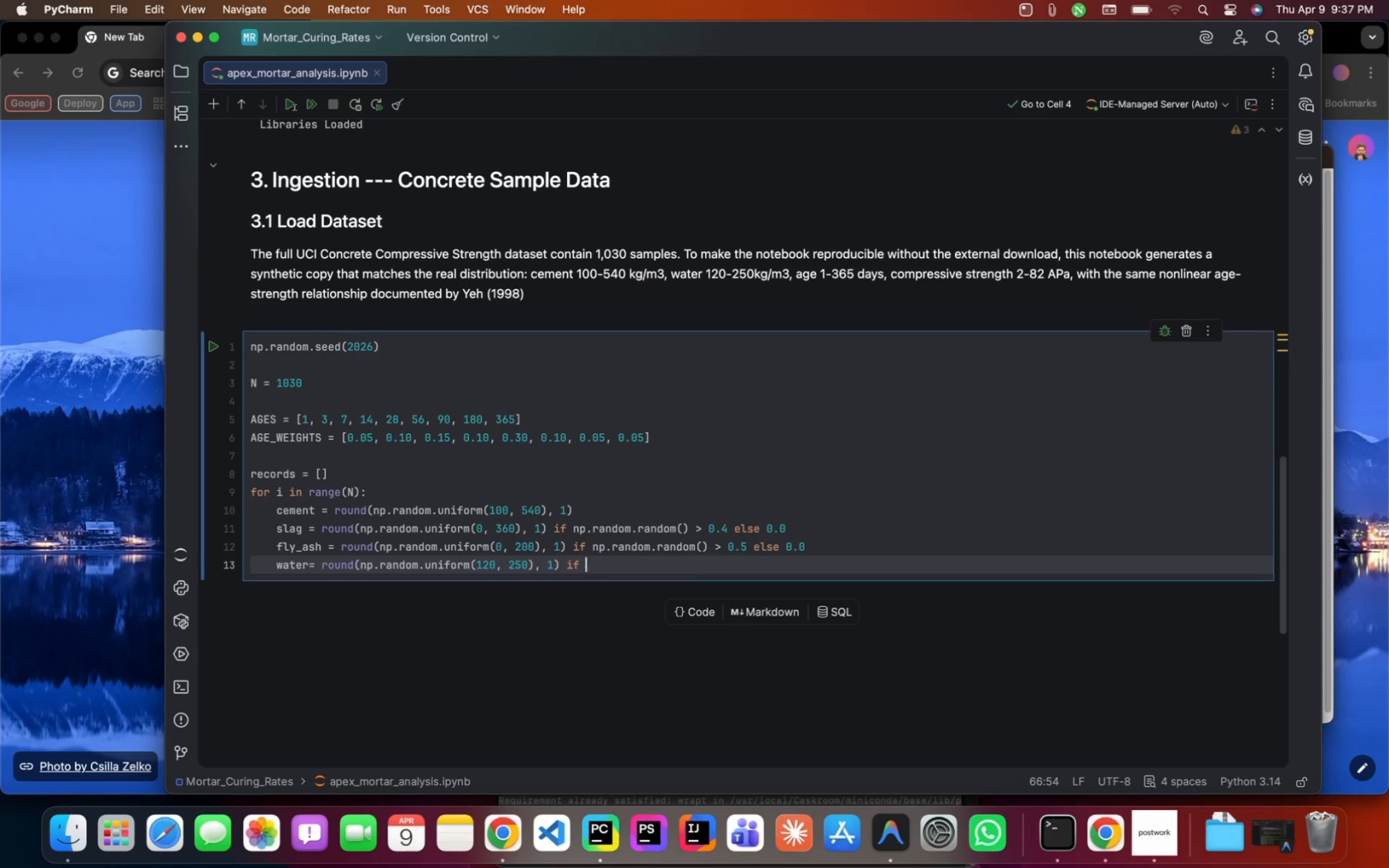 
key(Backspace)
 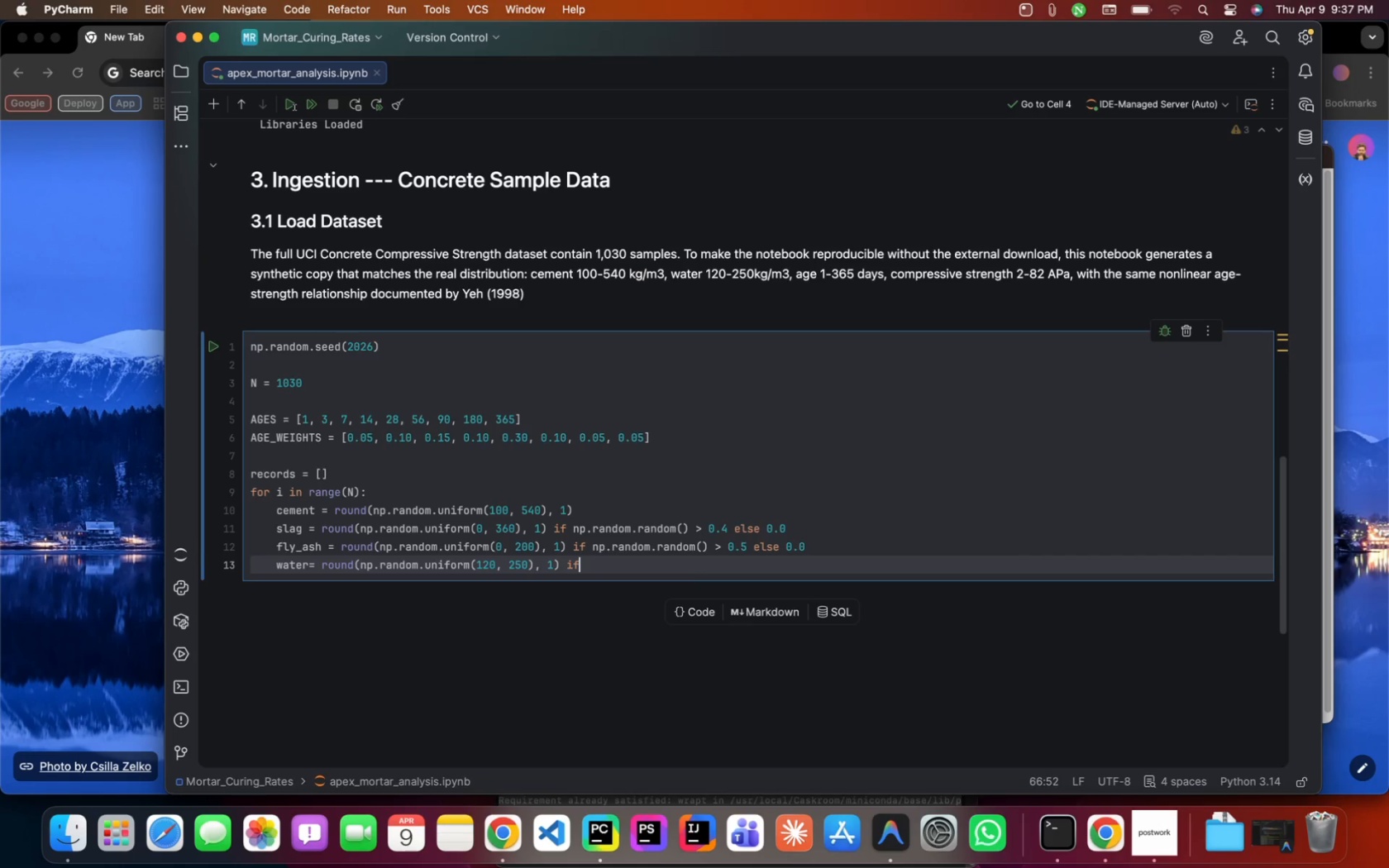 
key(Backspace)
 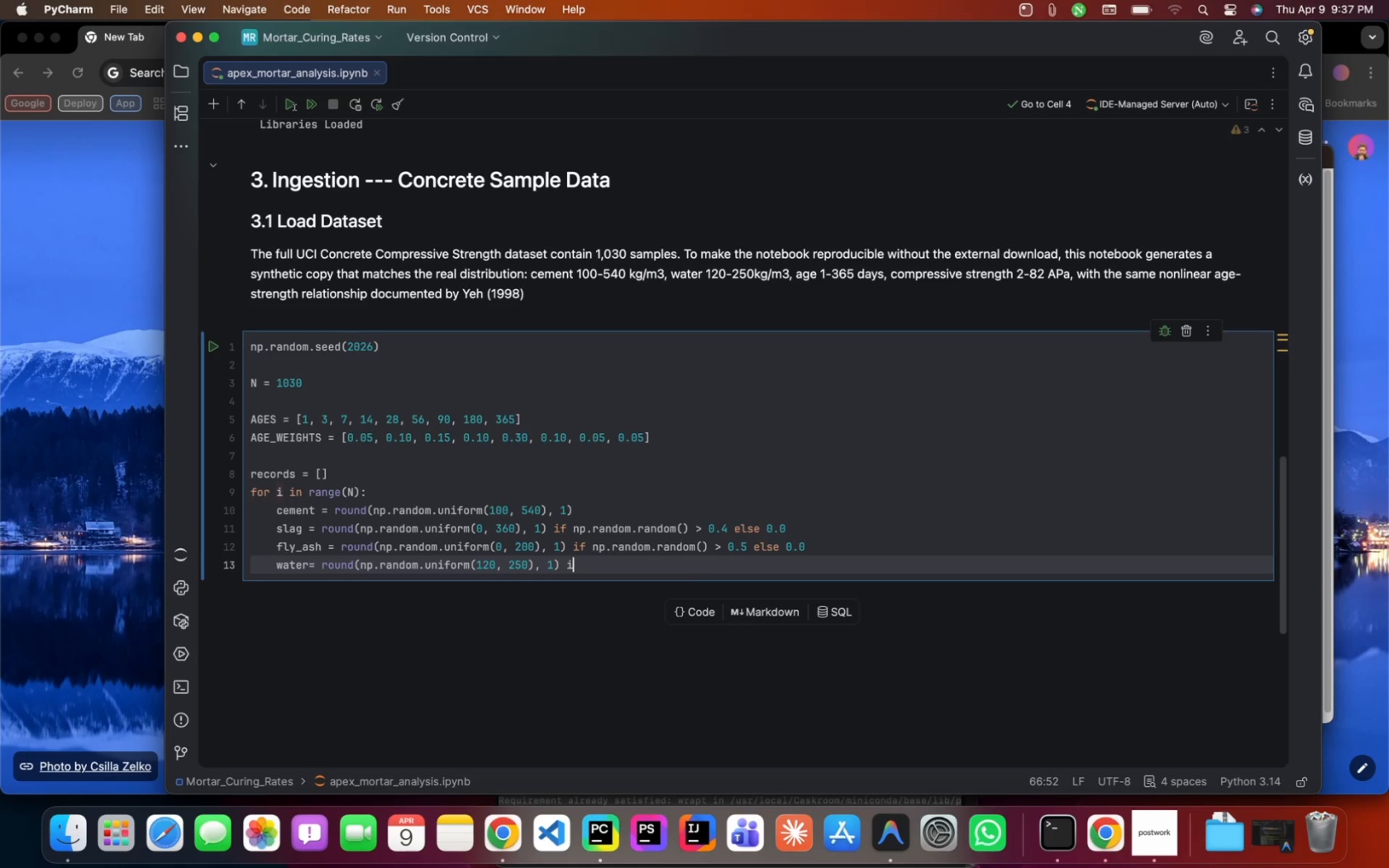 
key(Backspace)
 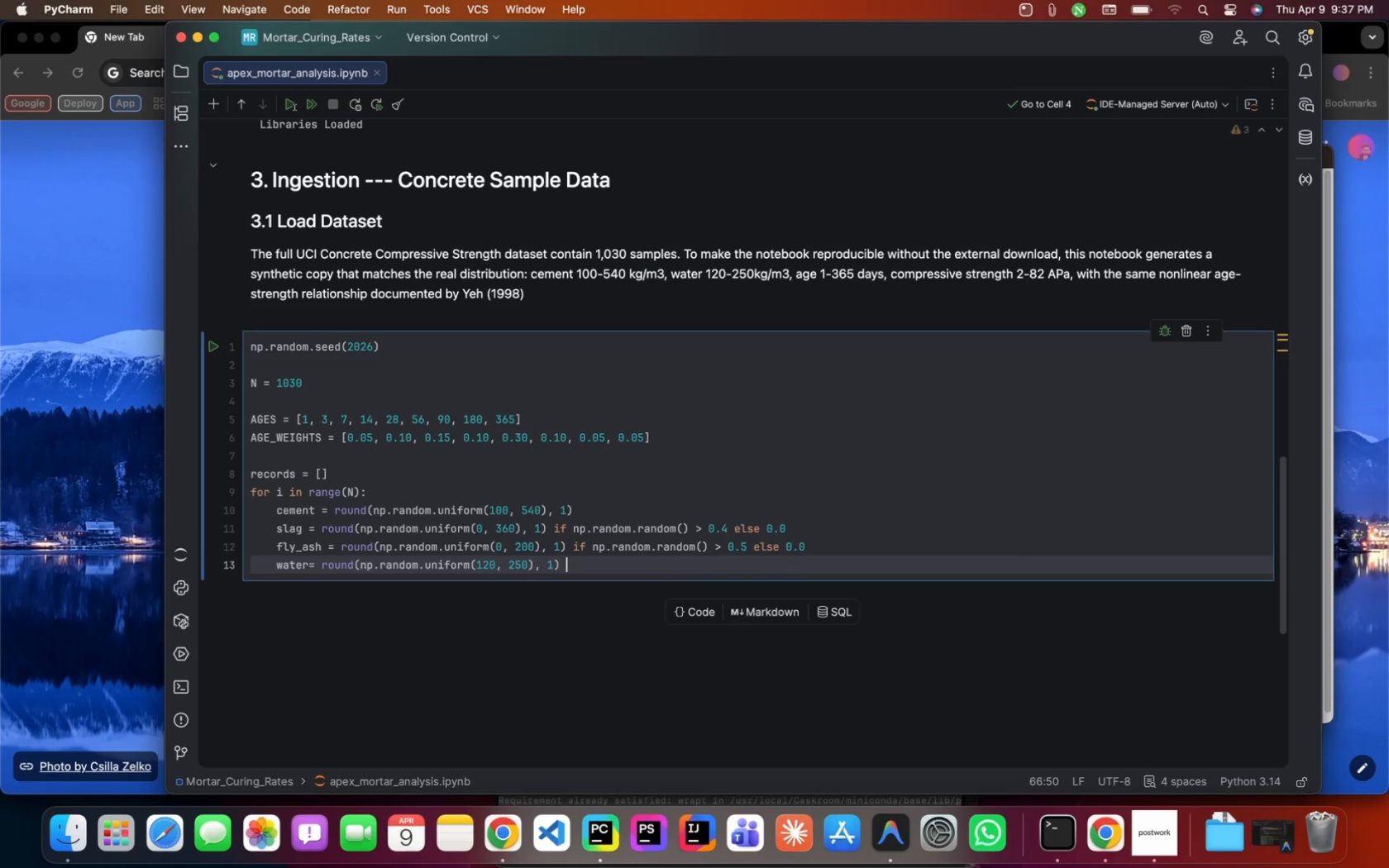 
key(Backspace)
 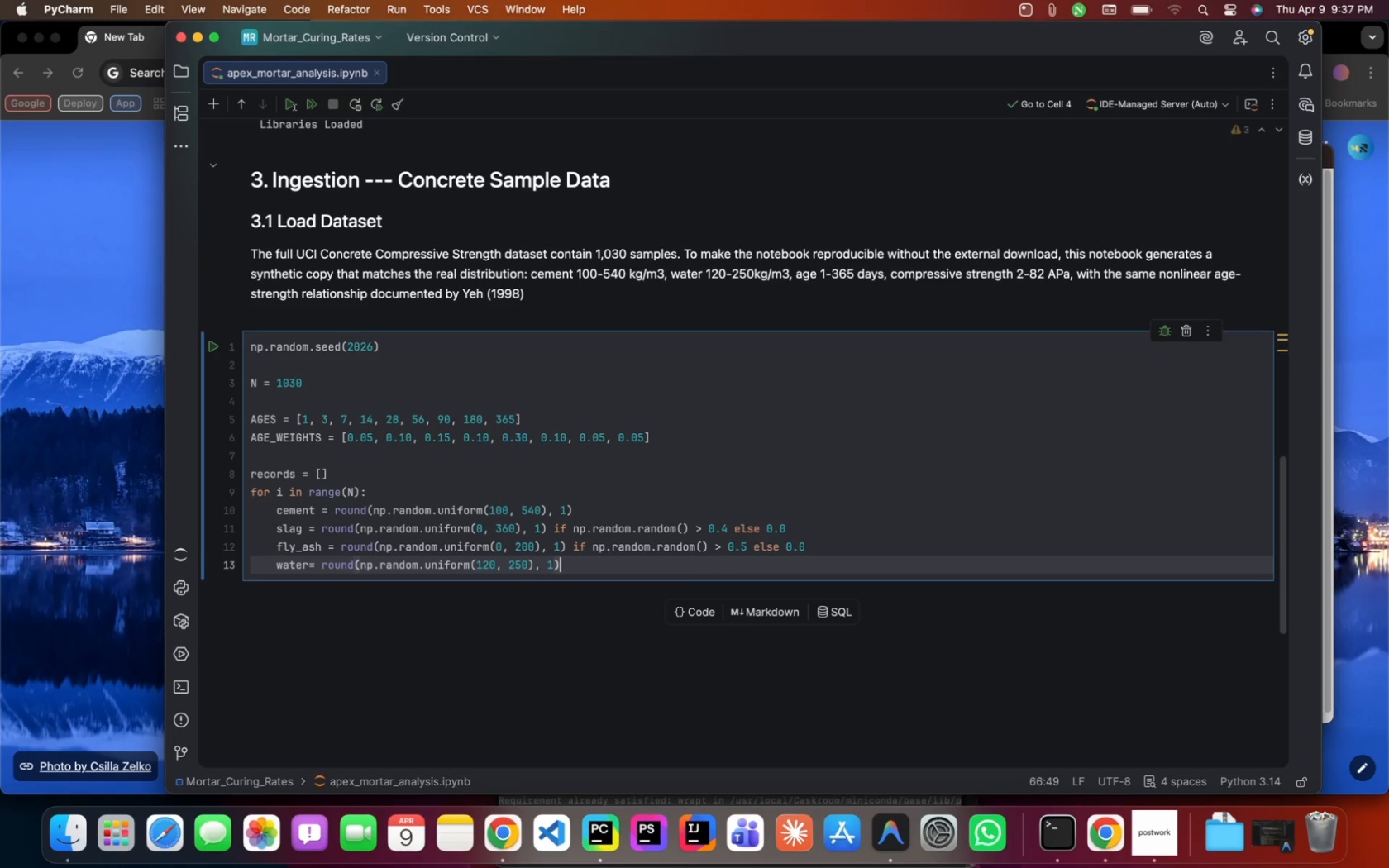 
key(Enter)
 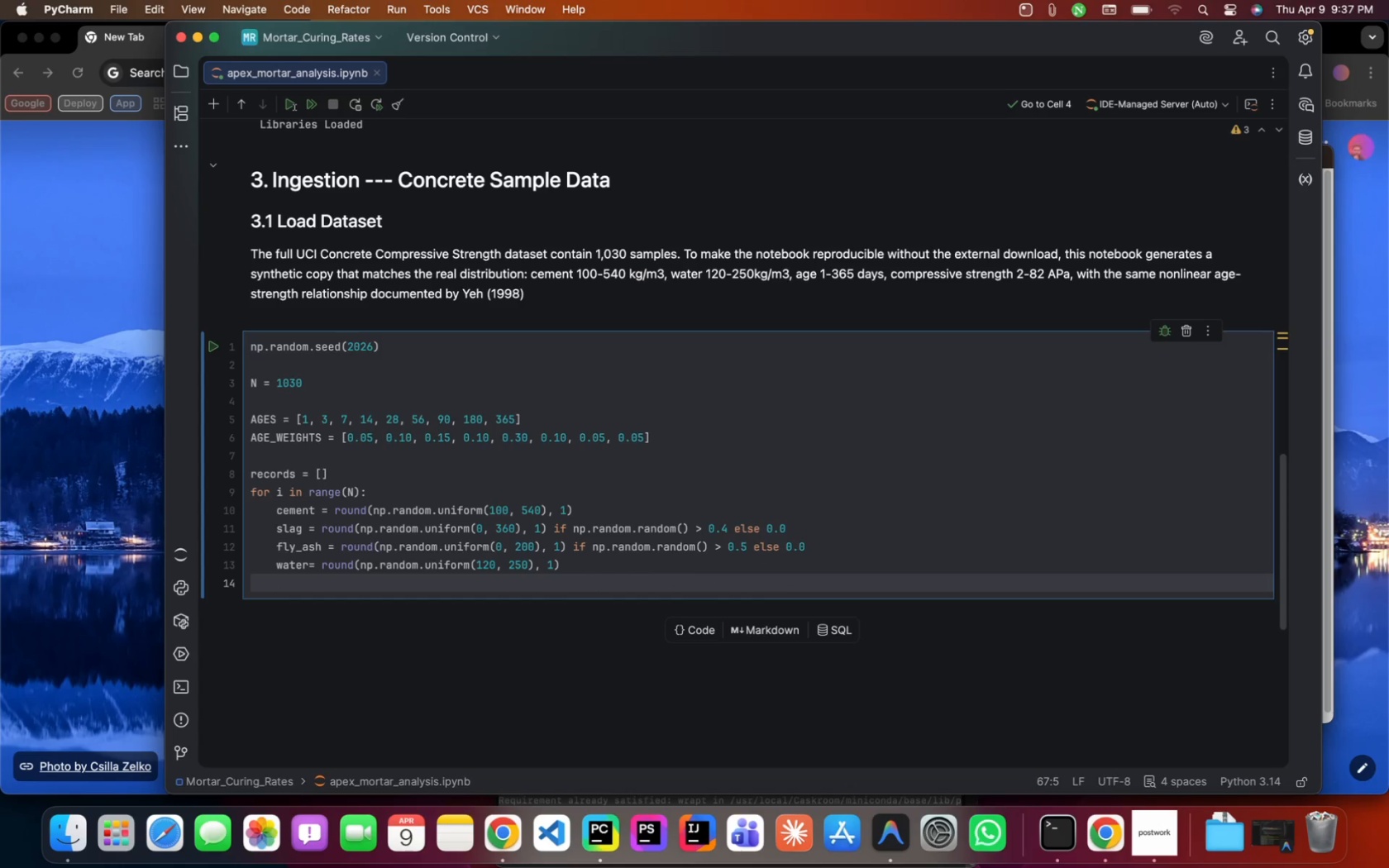 
type(sper)
 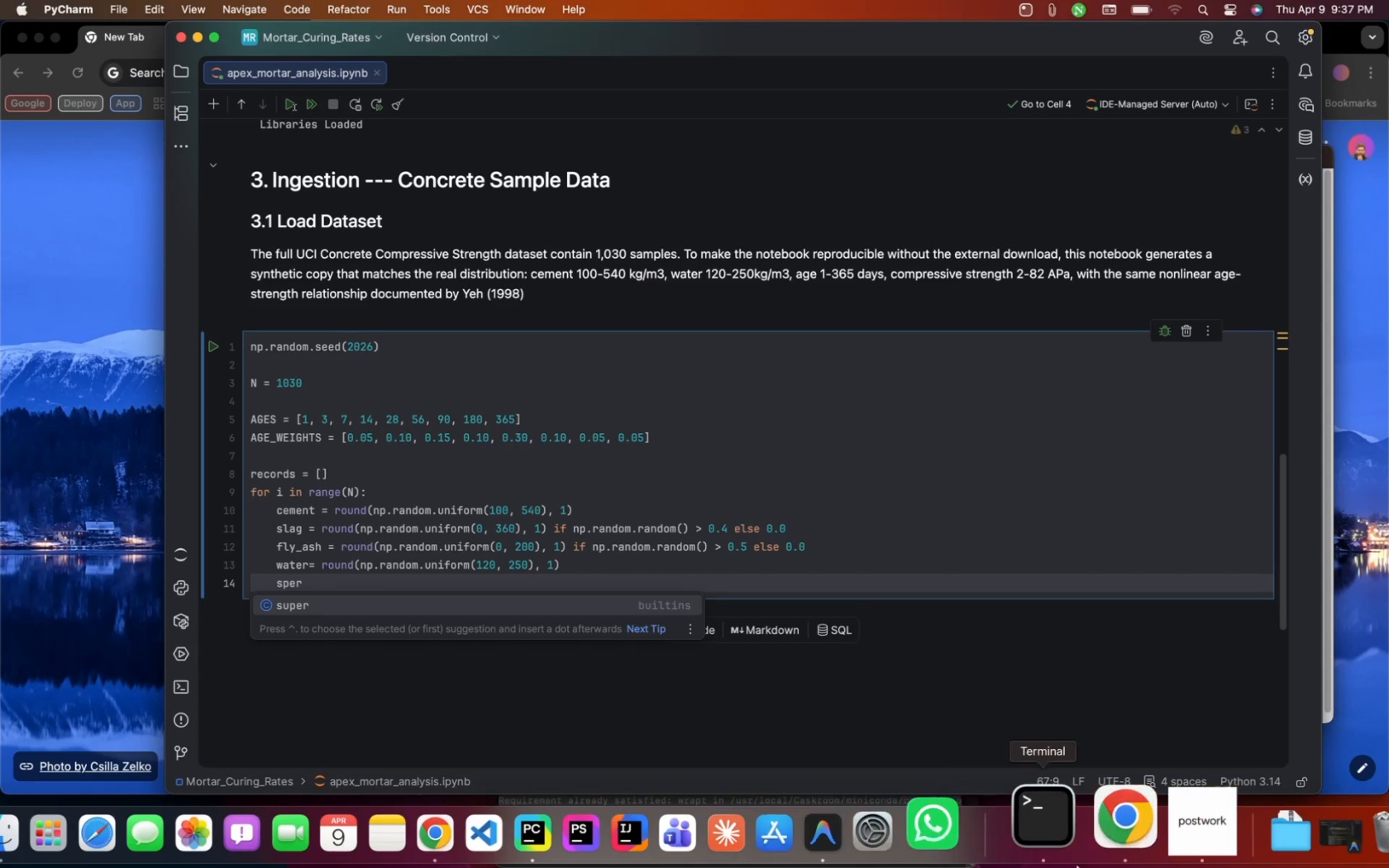 
left_click([1148, 842])